 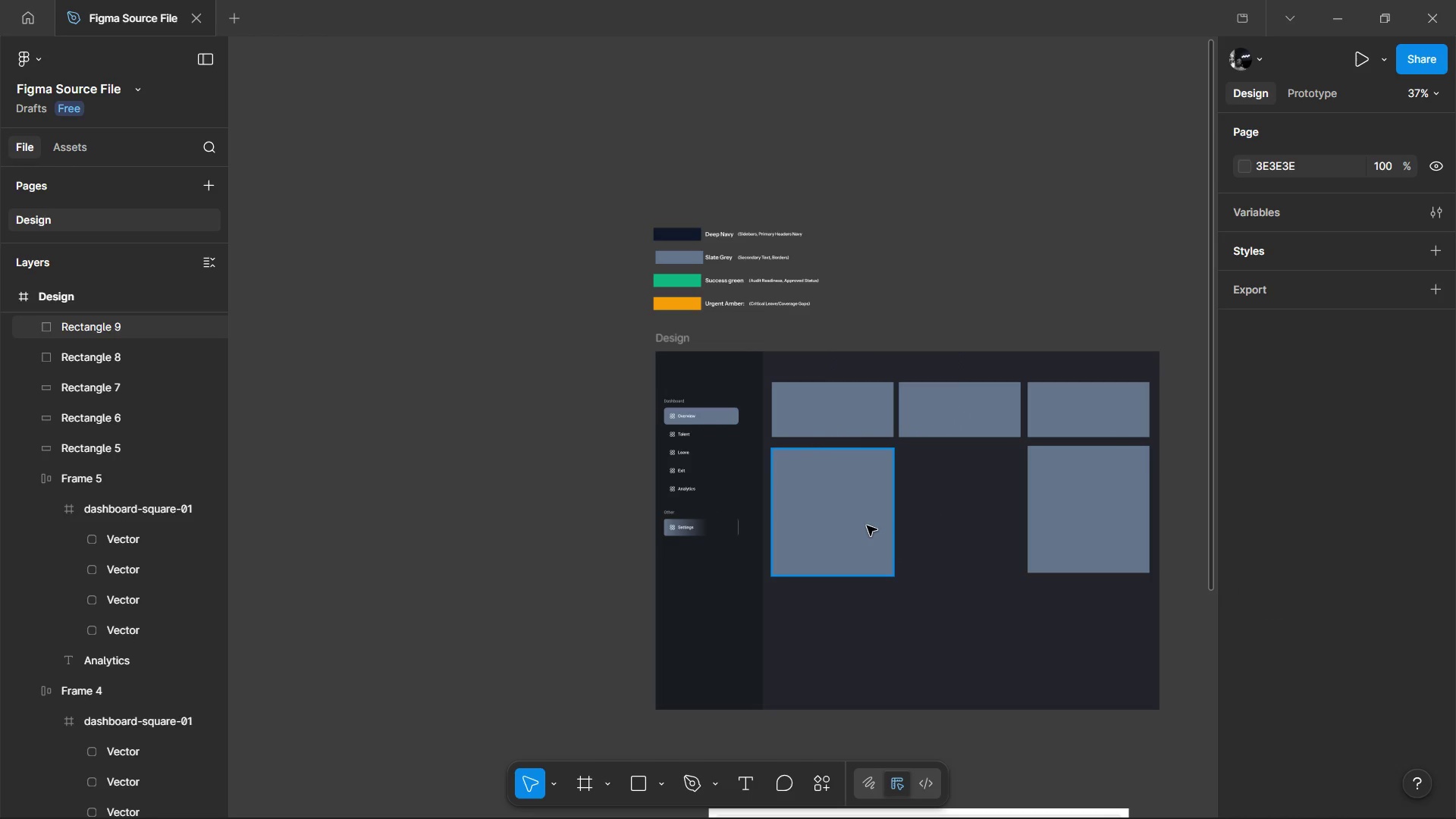 
left_click([867, 526])
 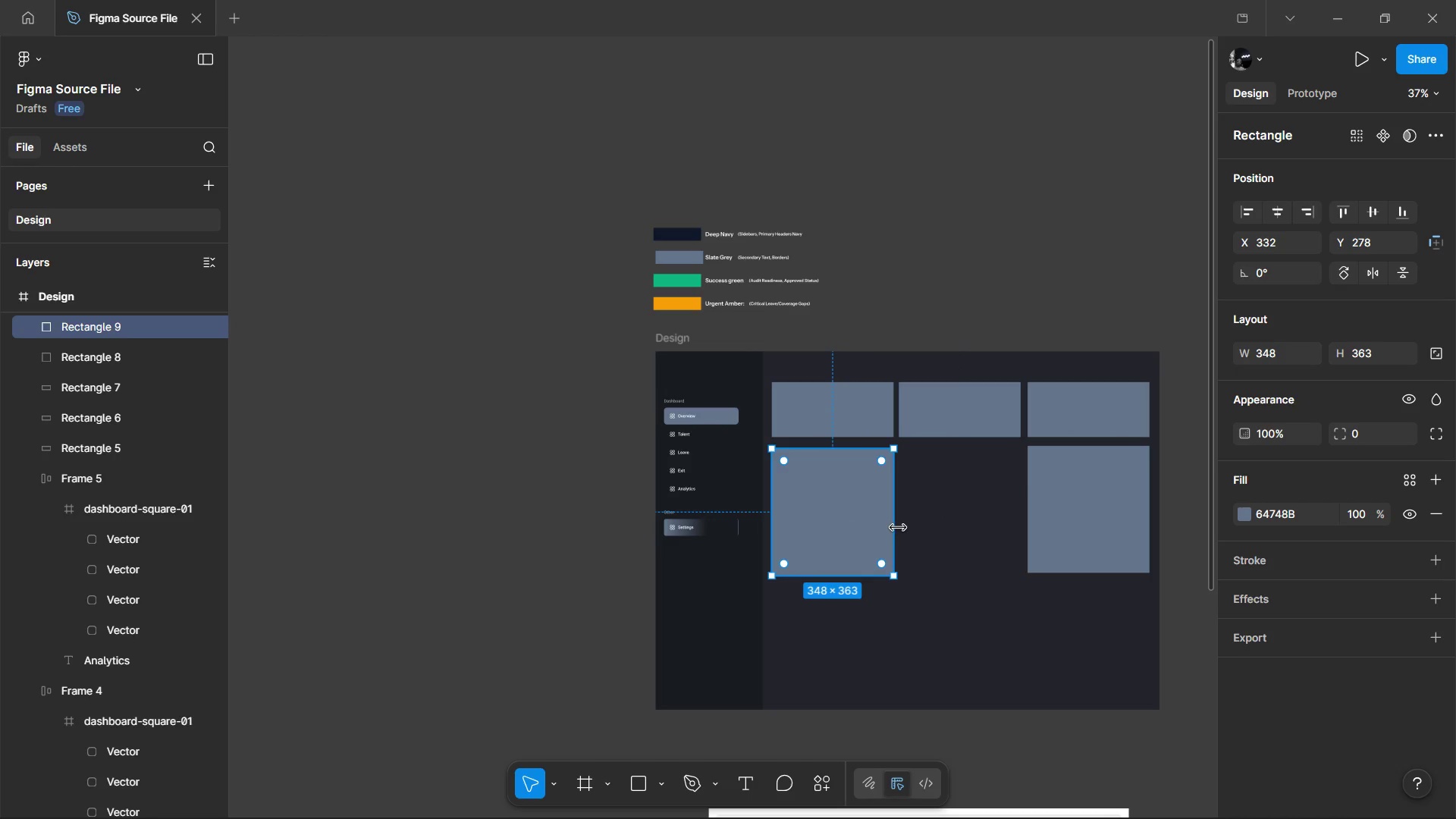 
left_click_drag(start_coordinate=[898, 528], to_coordinate=[1013, 525])
 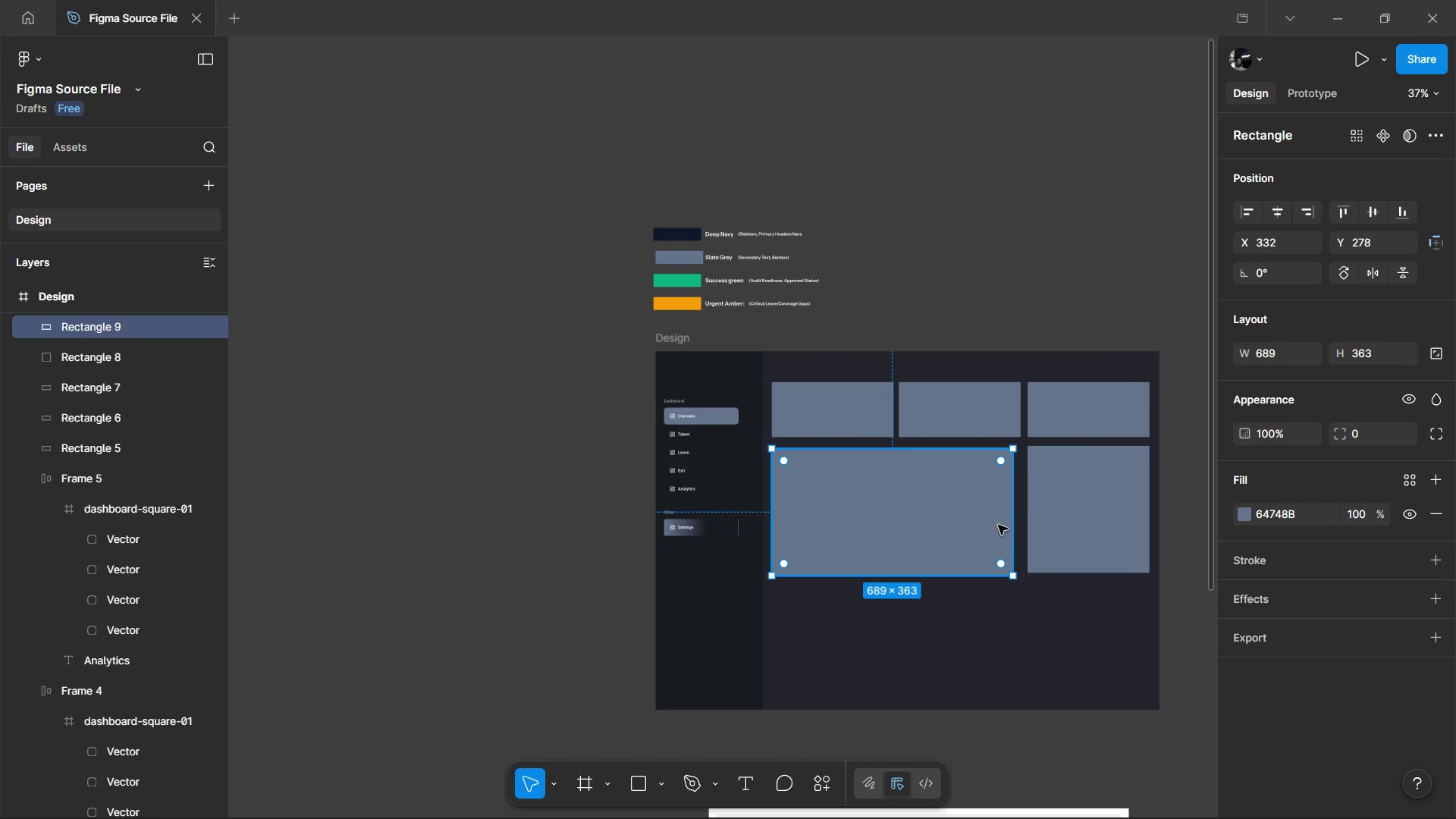 
key(Control+D)
 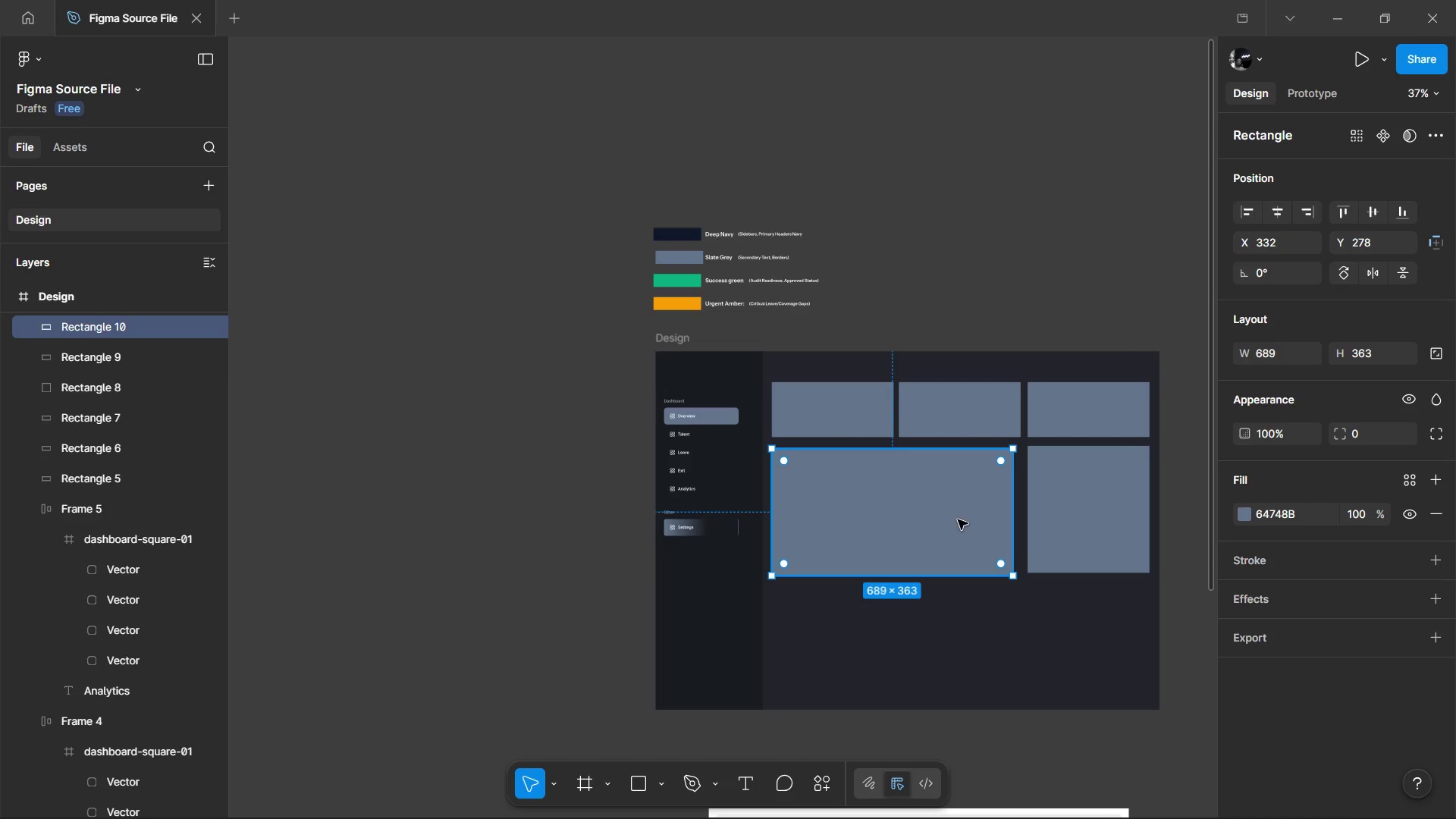 
left_click_drag(start_coordinate=[956, 516], to_coordinate=[956, 650])
 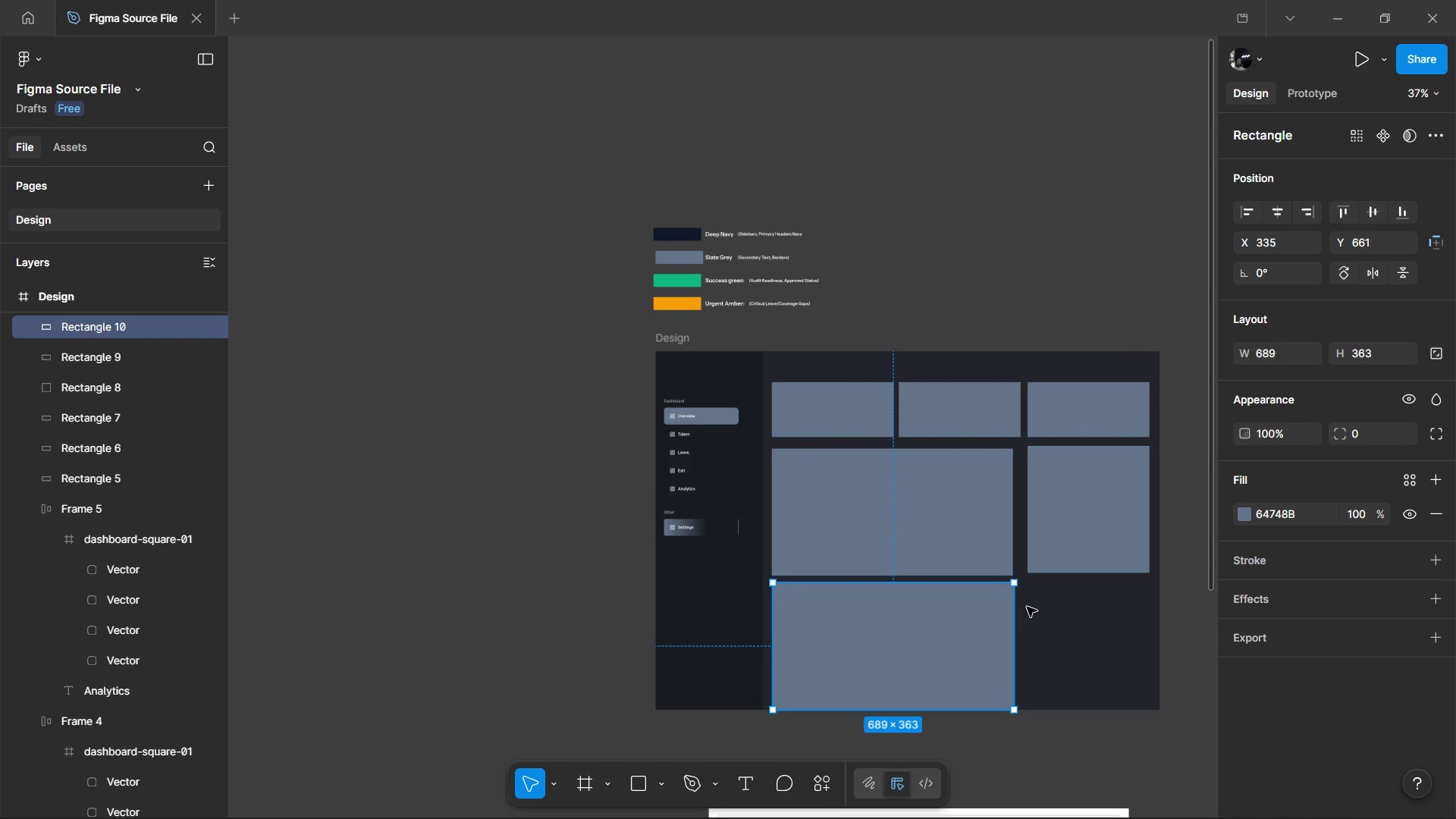 
hold_key(key=ControlLeft, duration=0.39)
left_click([1031, 605])
 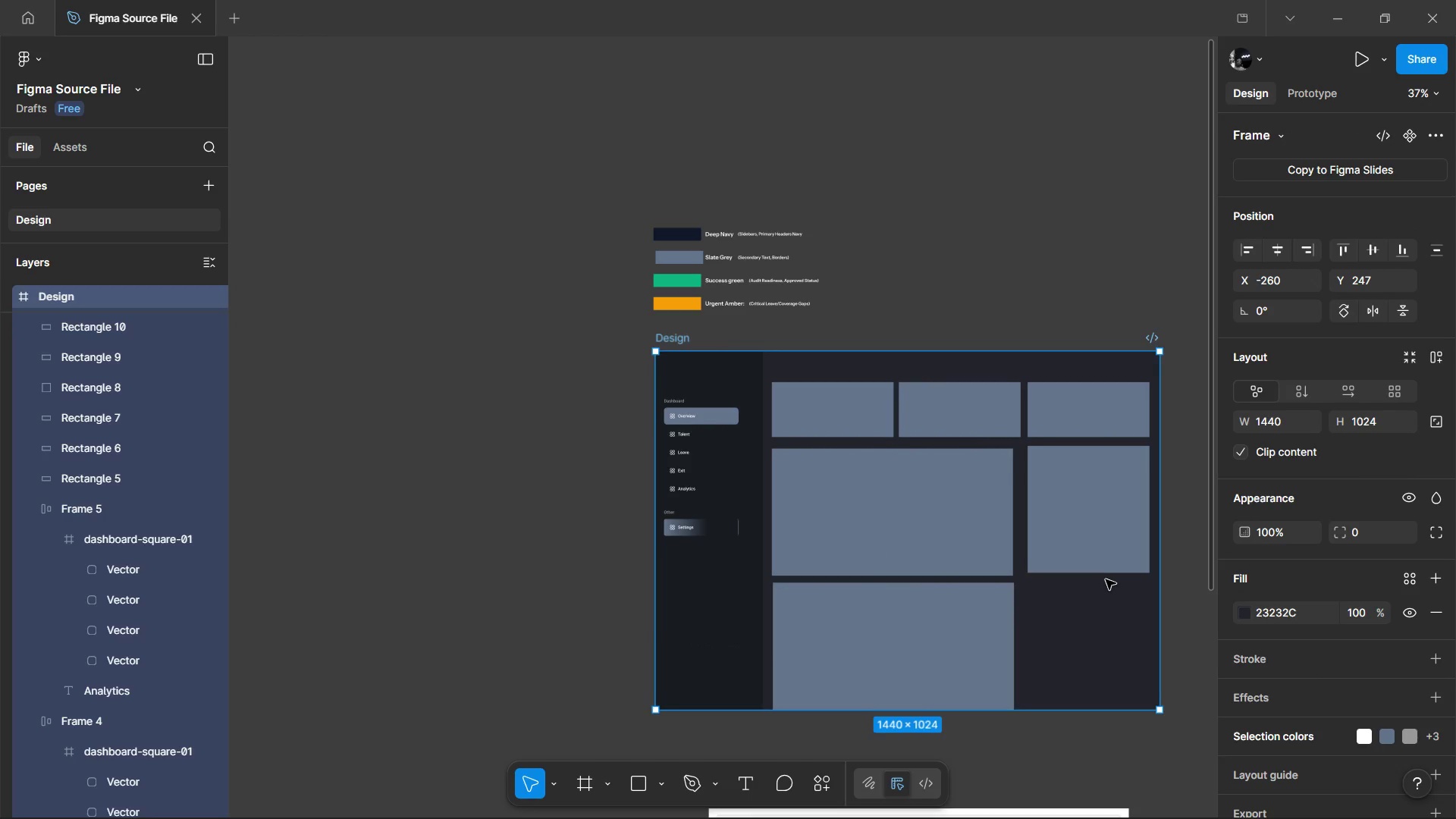 
scroll: coordinate [1106, 577], scroll_direction: down, amount: 3.0
 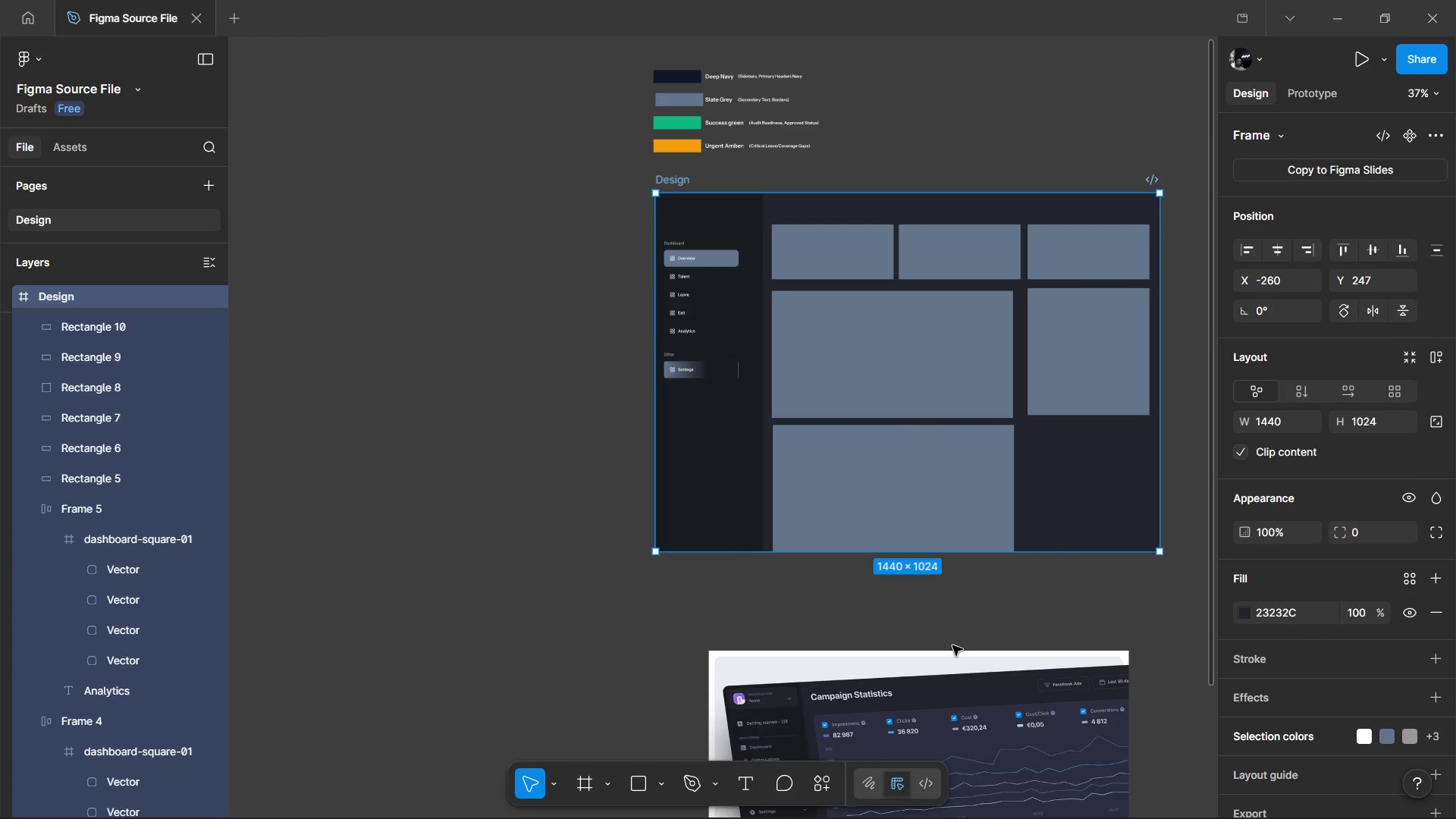 
left_click([904, 582])
 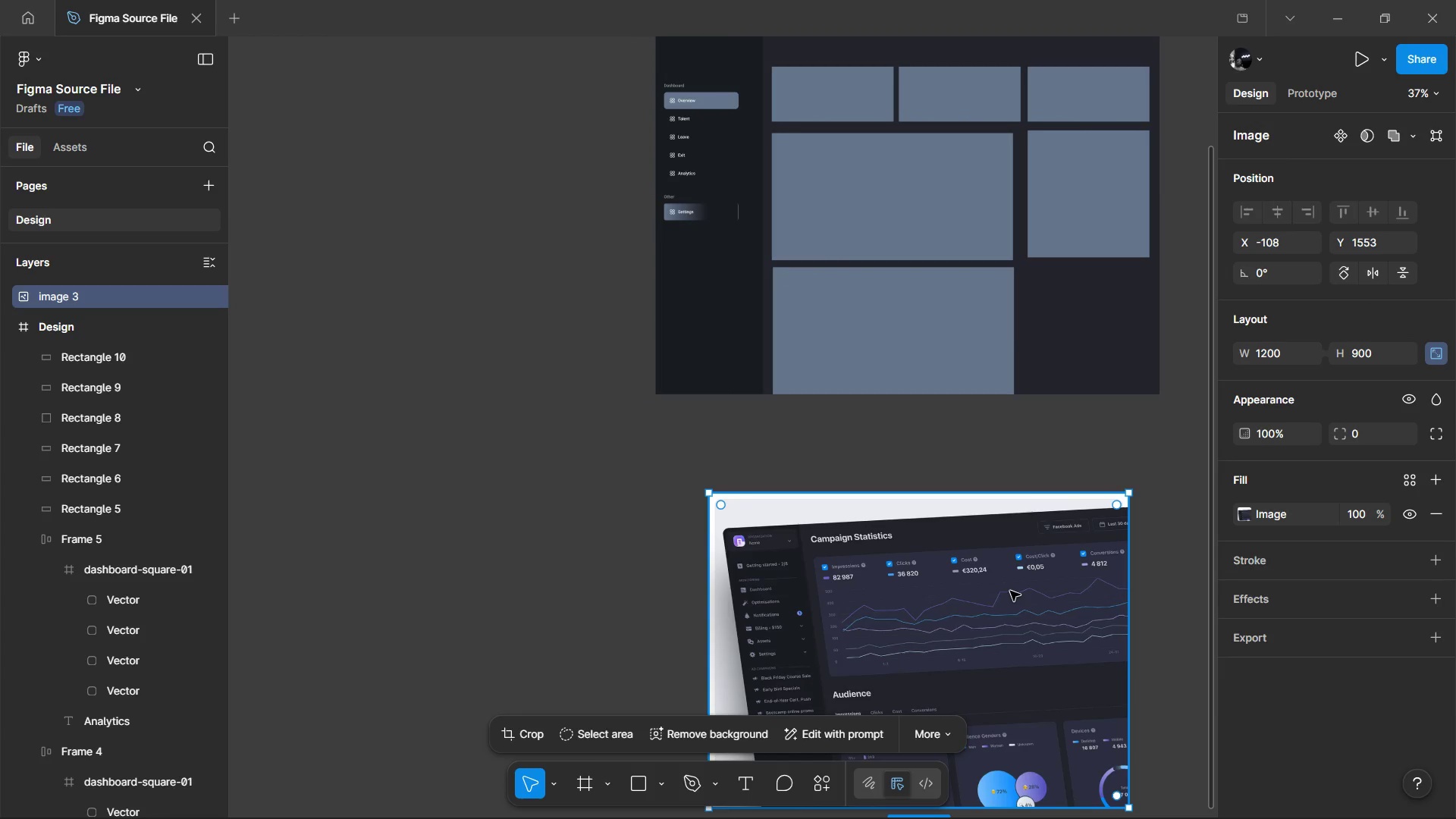 
scroll: coordinate [885, 610], scroll_direction: down, amount: 4.0
 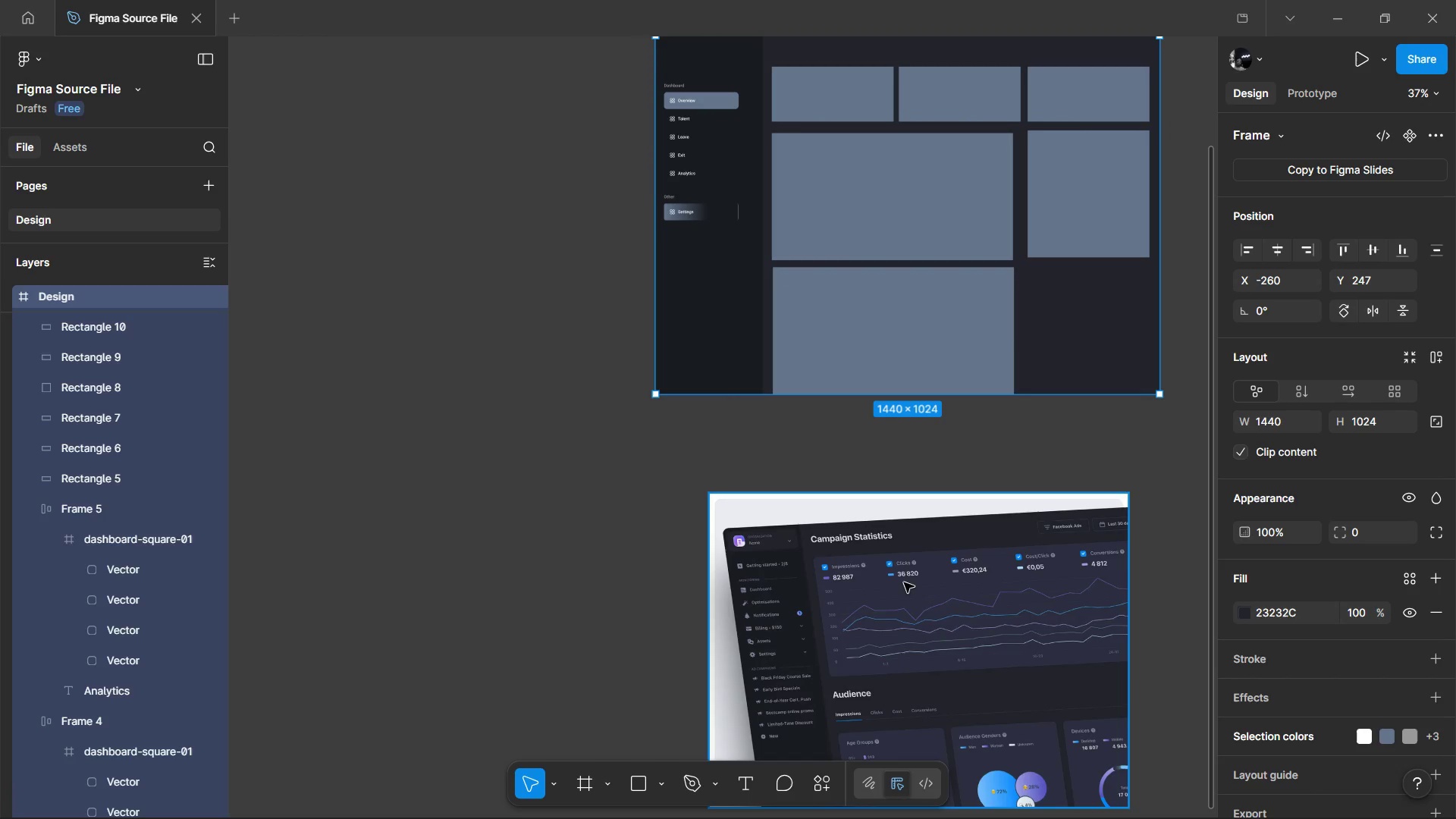 
left_click_drag(start_coordinate=[1010, 591], to_coordinate=[410, 220])
 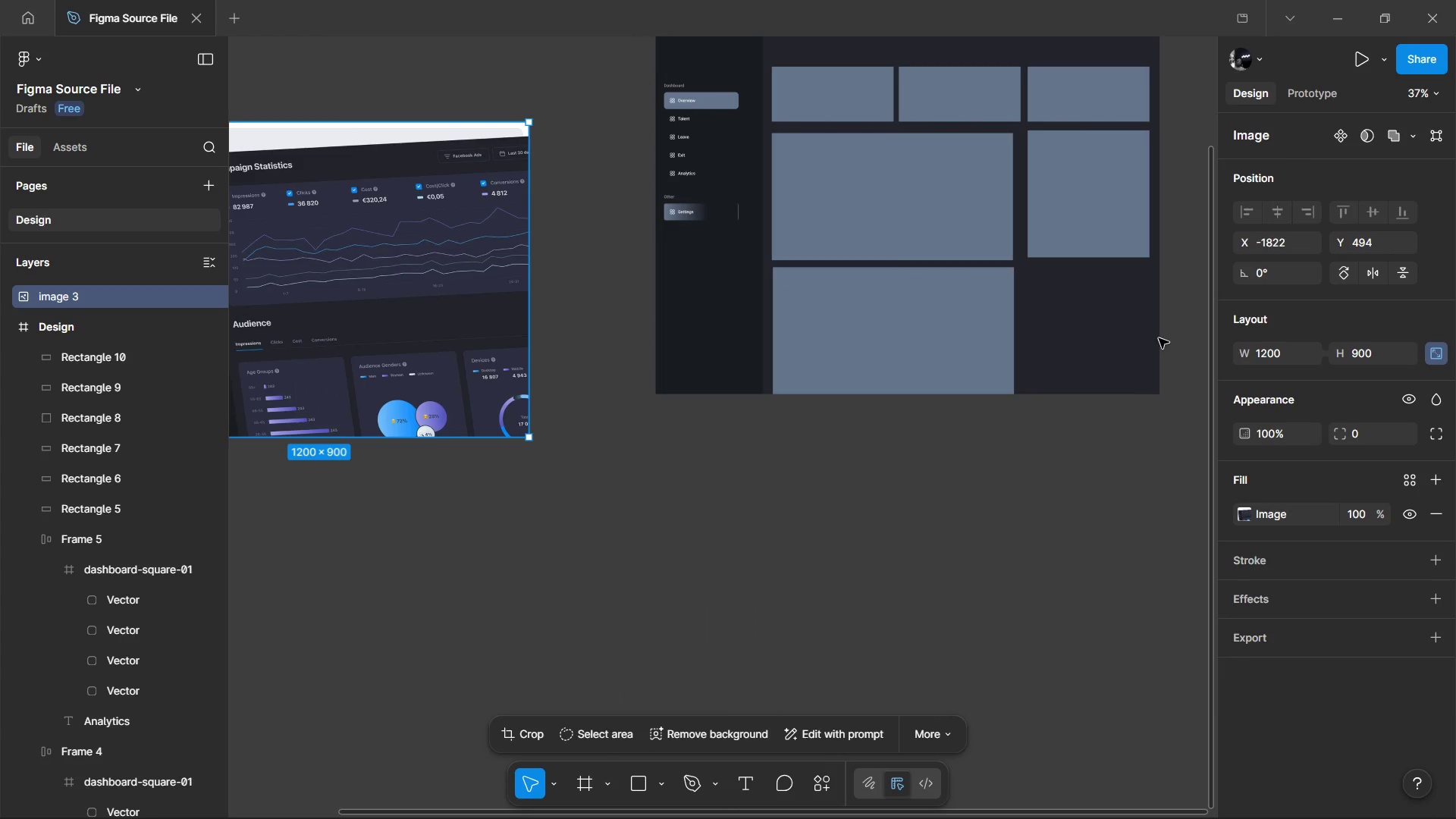 
hold_key(key=ControlLeft, duration=0.42)
left_click([1150, 340])
 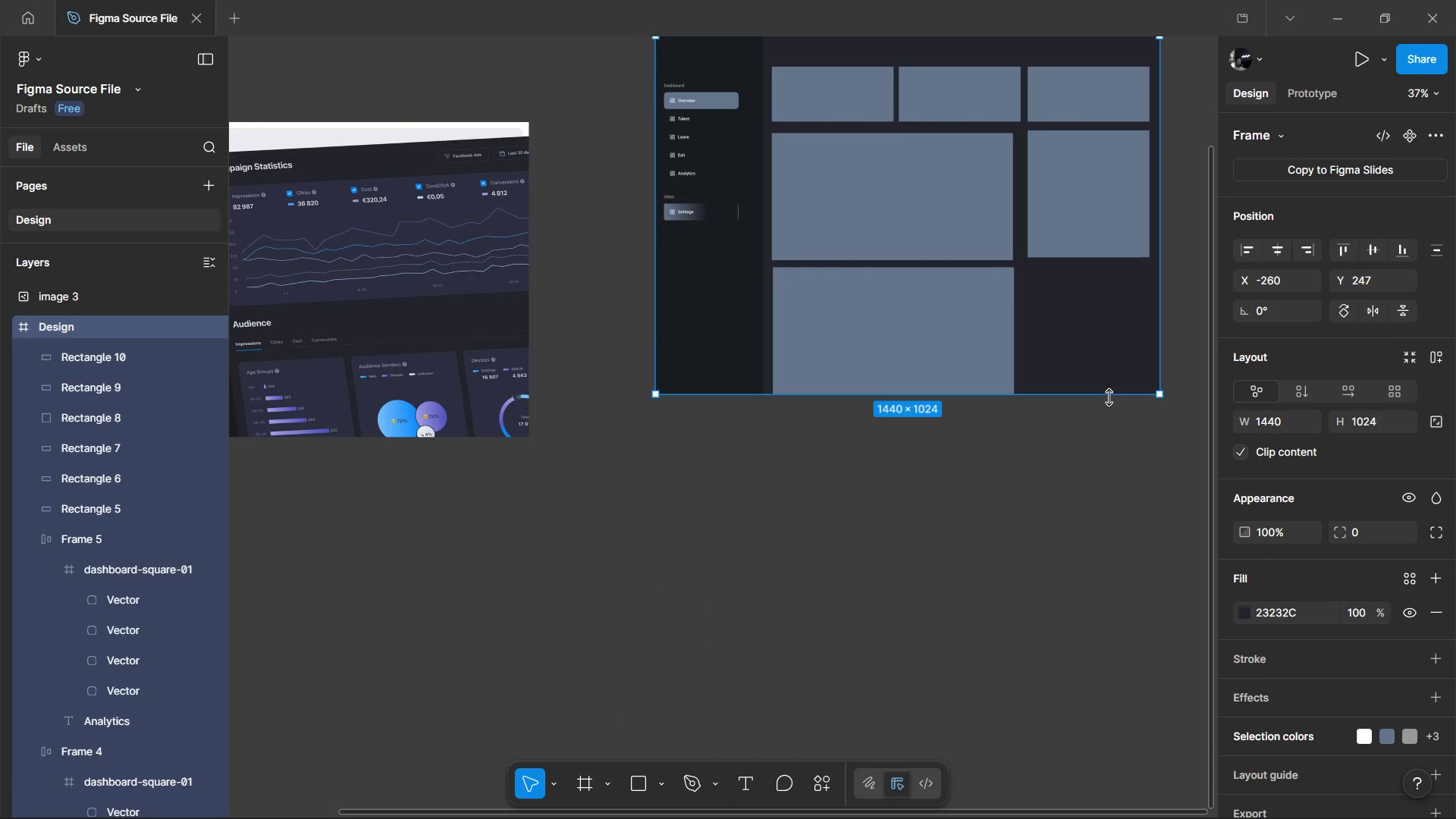 
left_click_drag(start_coordinate=[1109, 397], to_coordinate=[1107, 558])
 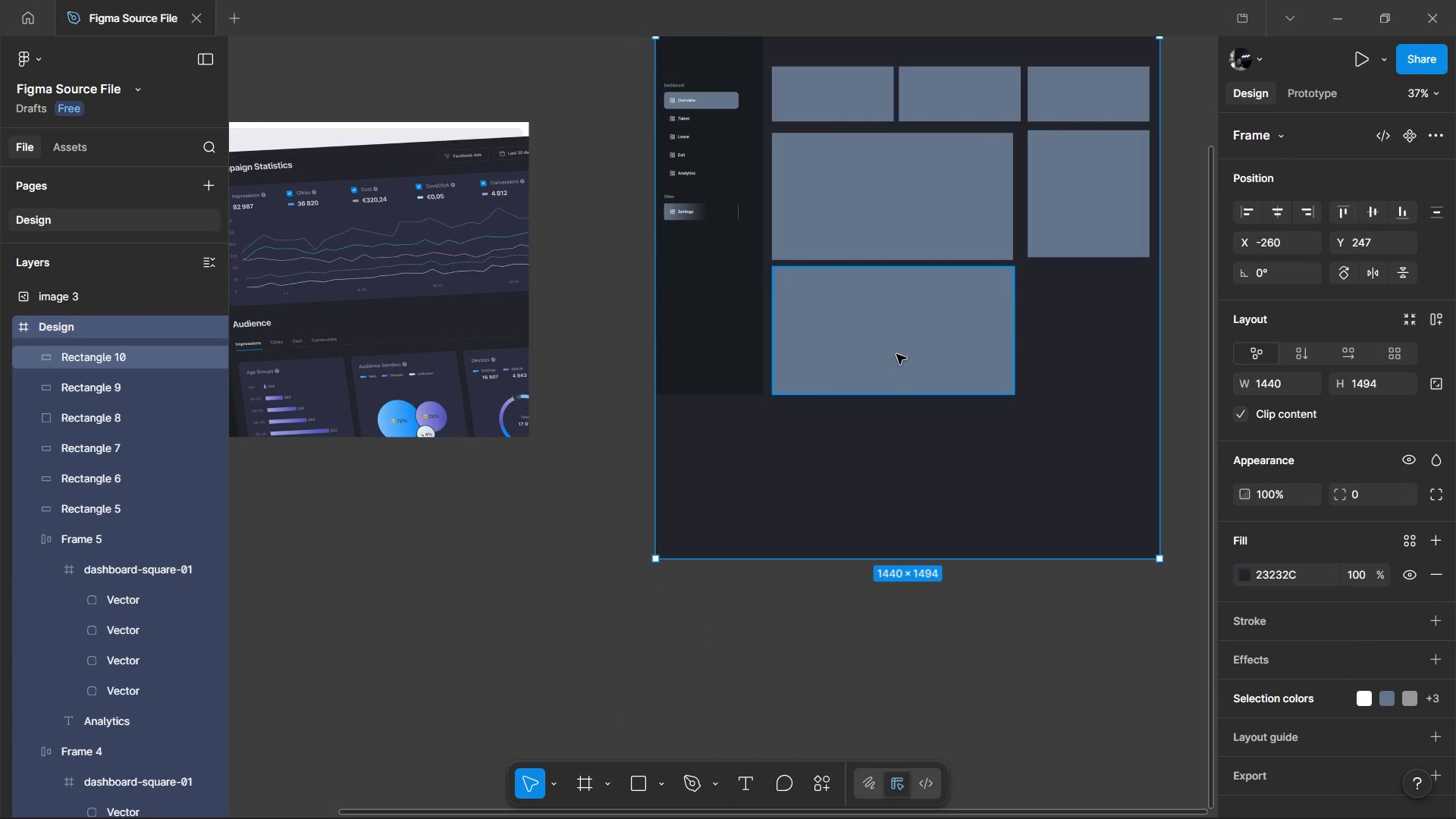 
left_click([896, 354])
 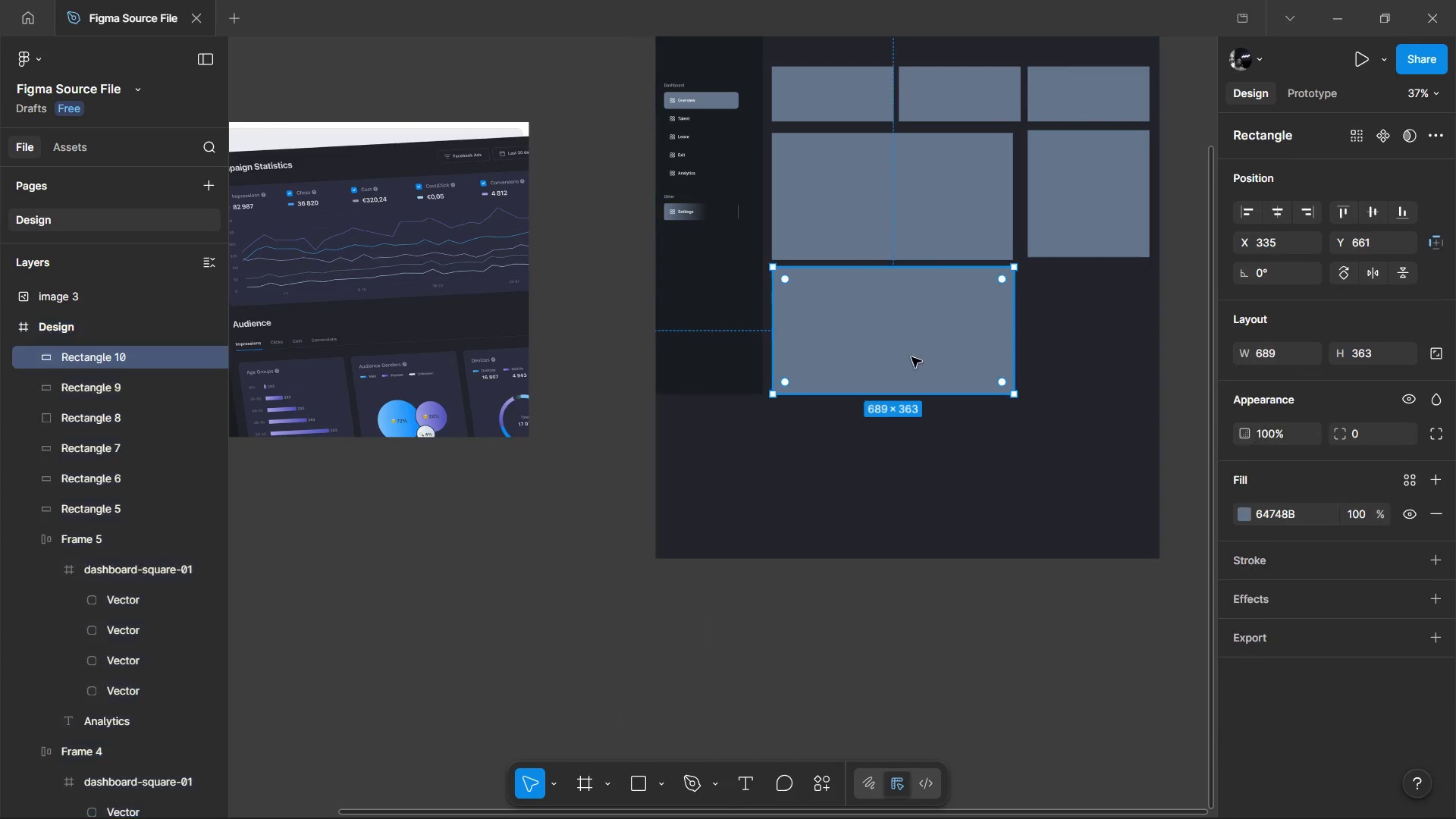 
key(Control+D)
 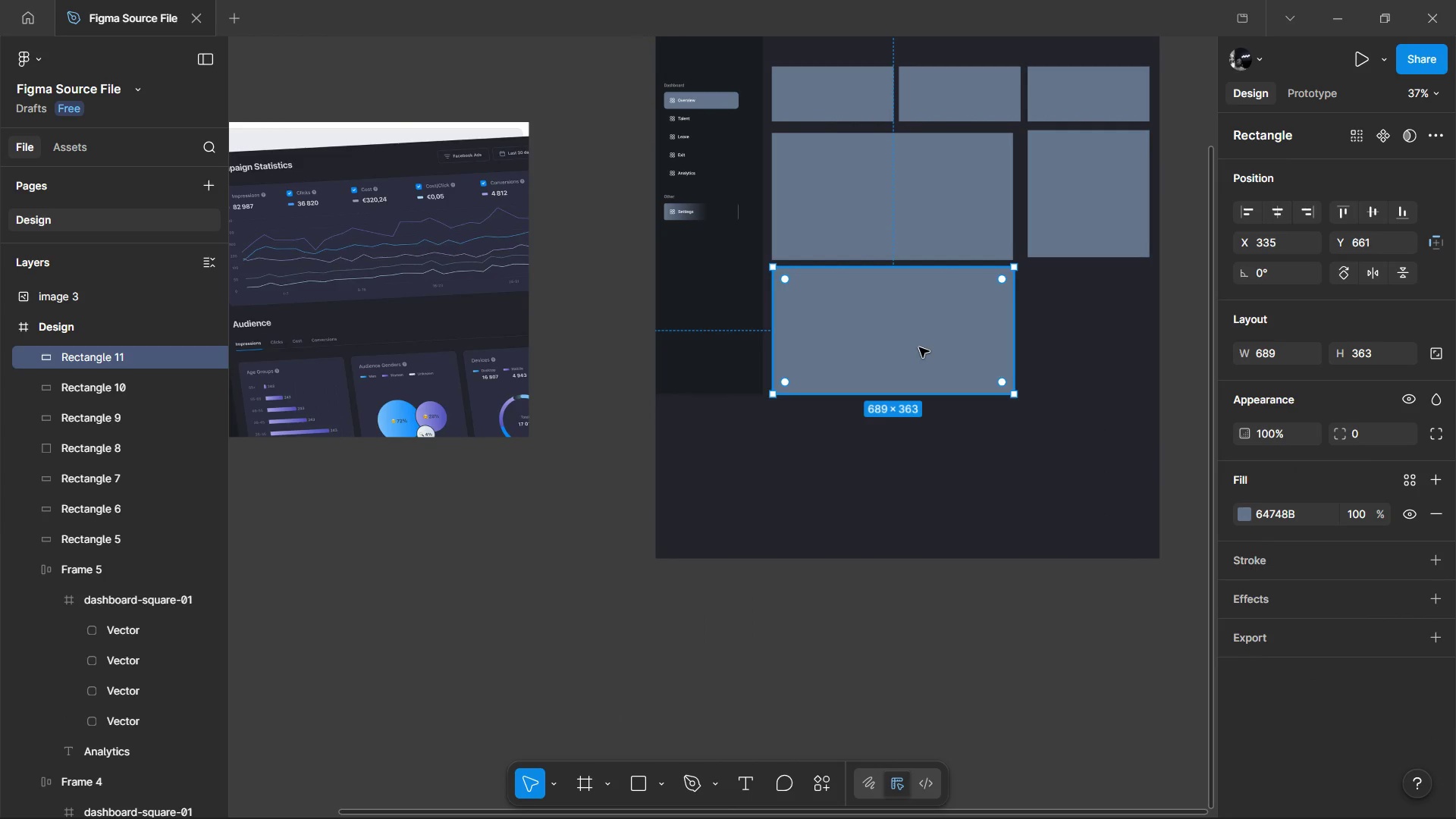 
left_click_drag(start_coordinate=[919, 347], to_coordinate=[919, 483])
 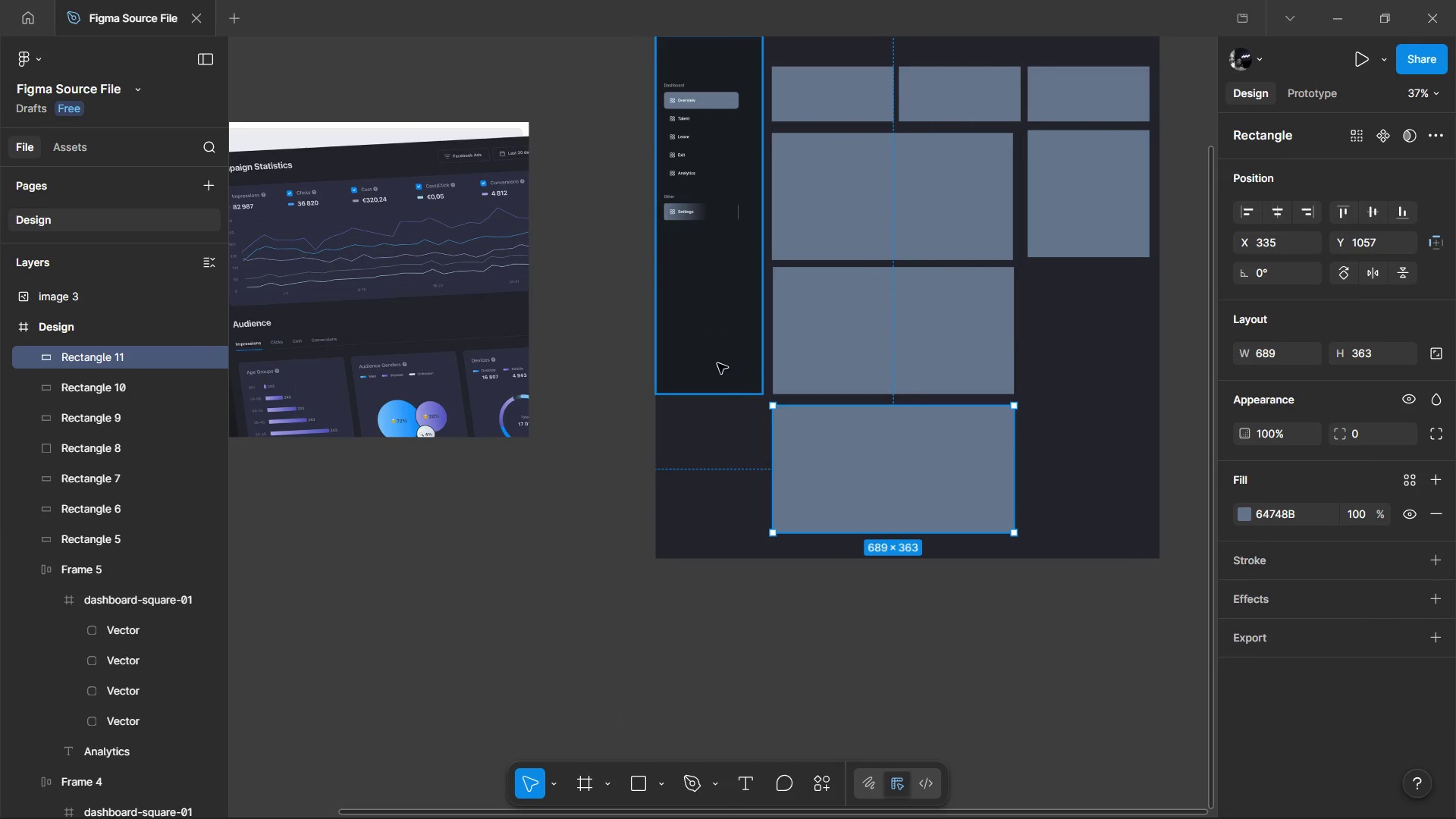 
left_click_drag(start_coordinate=[717, 363], to_coordinate=[717, 369])
 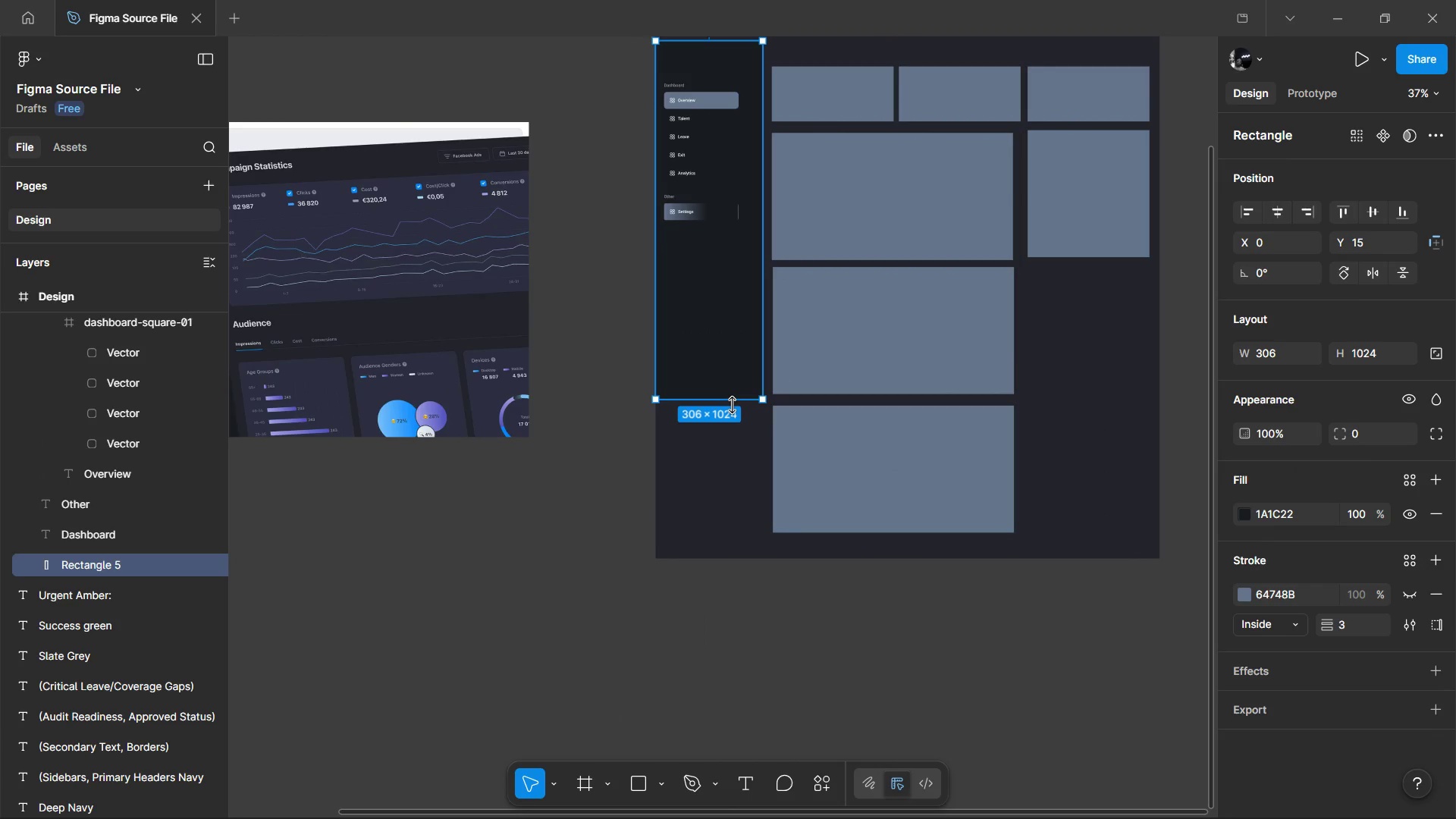 
left_click_drag(start_coordinate=[732, 405], to_coordinate=[738, 557])
 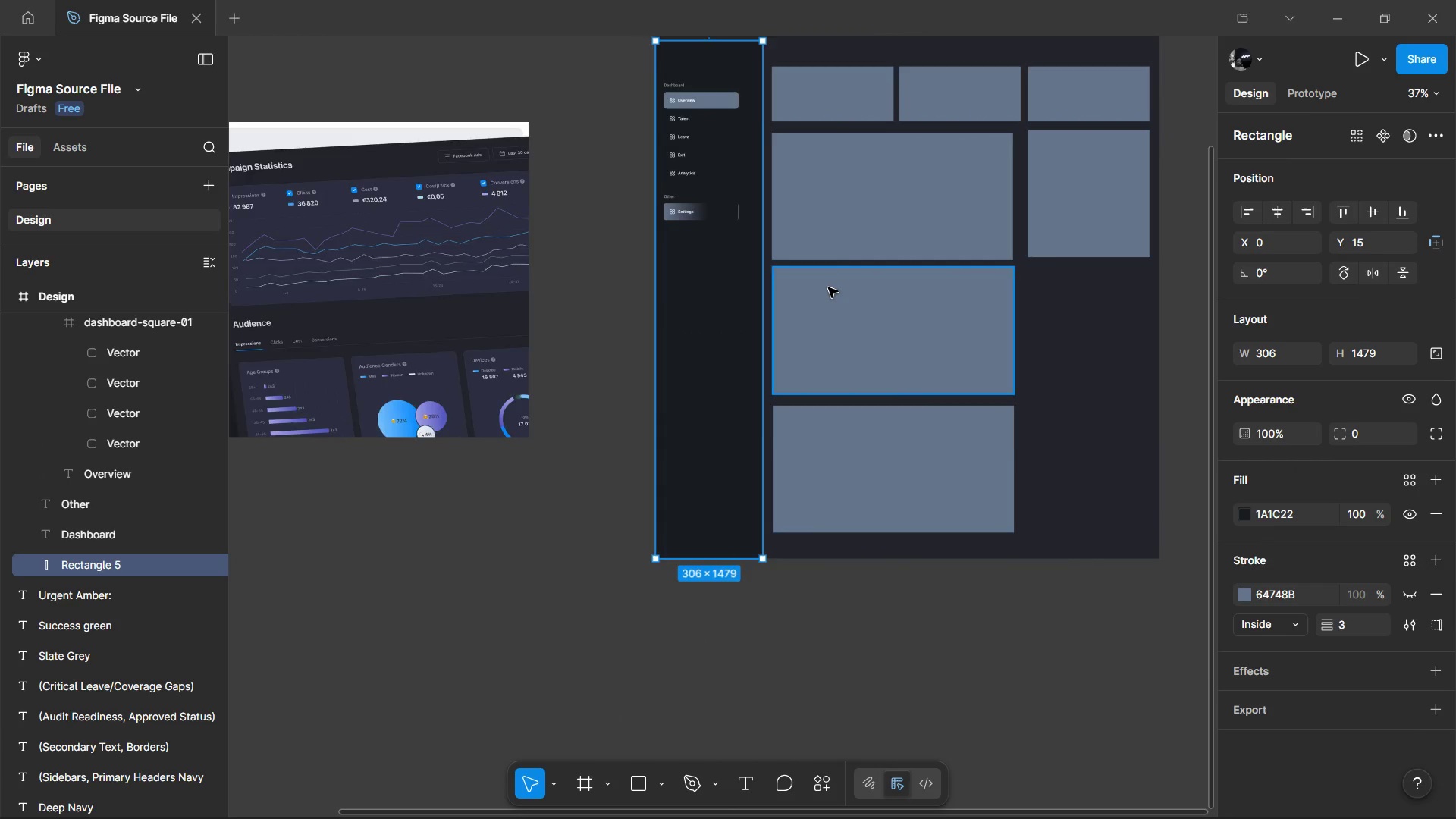 
scroll: coordinate [828, 287], scroll_direction: up, amount: 2.0
 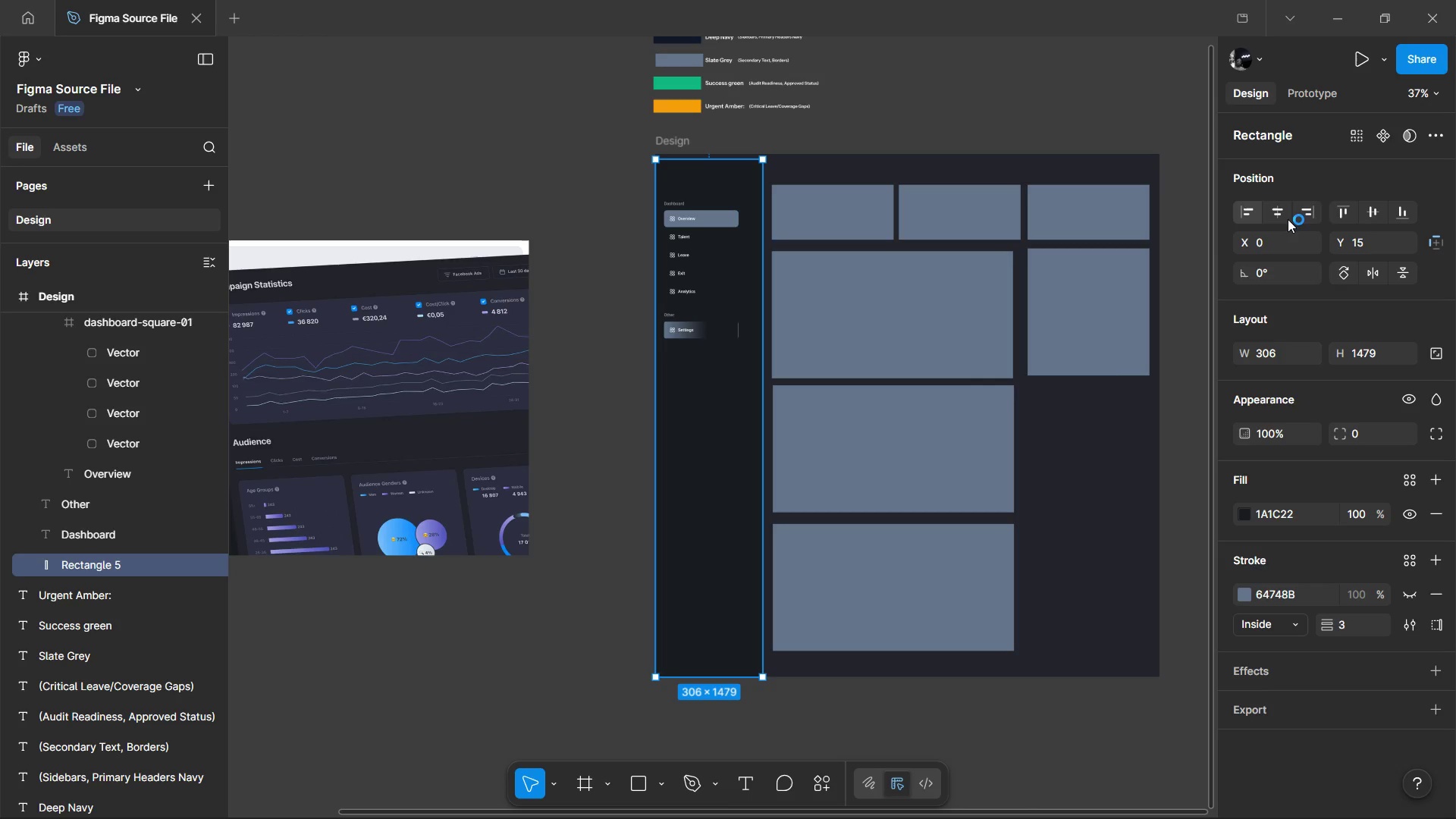 
left_click([1341, 217])
 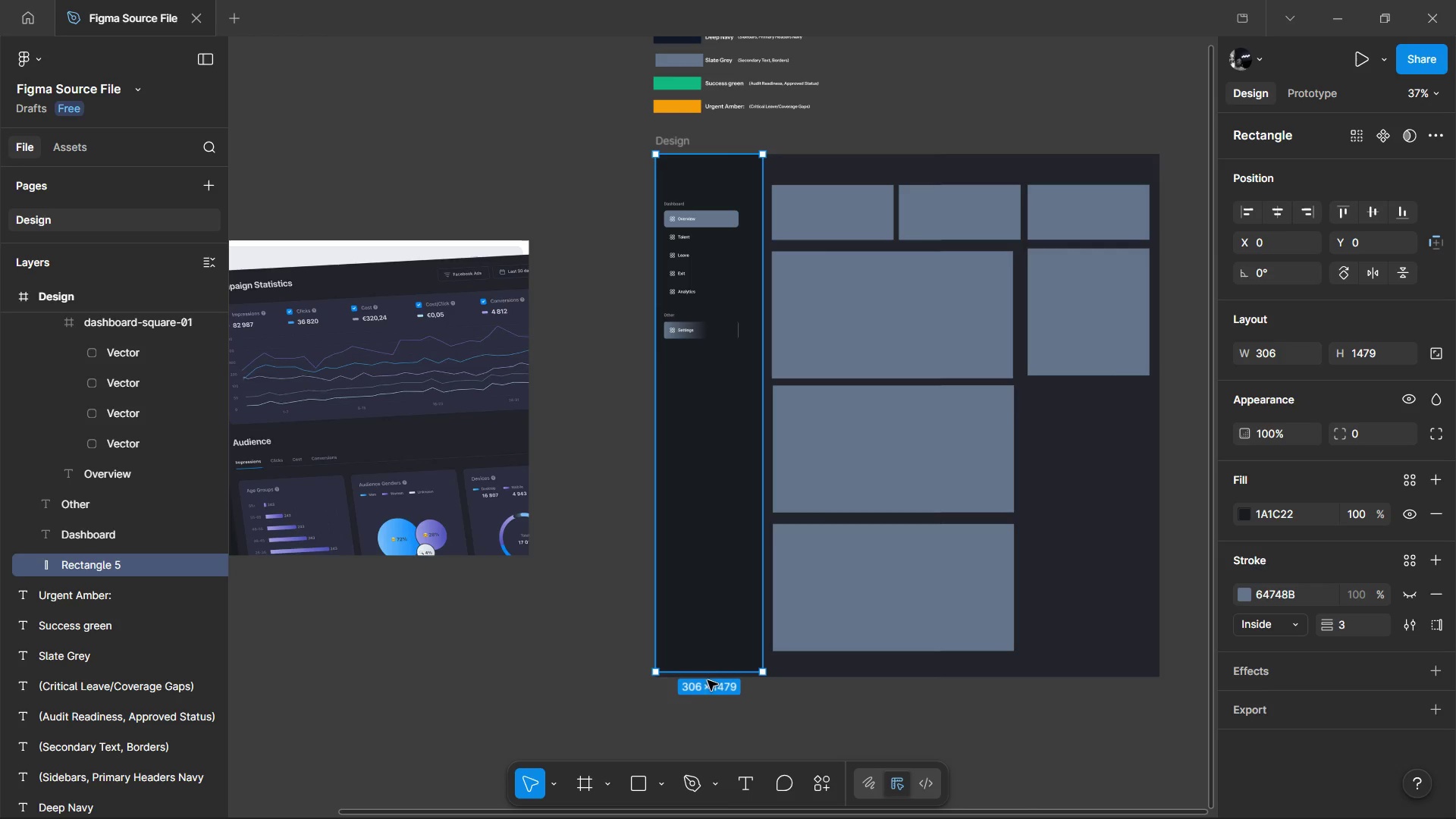 
left_click_drag(start_coordinate=[711, 675], to_coordinate=[720, 673])
 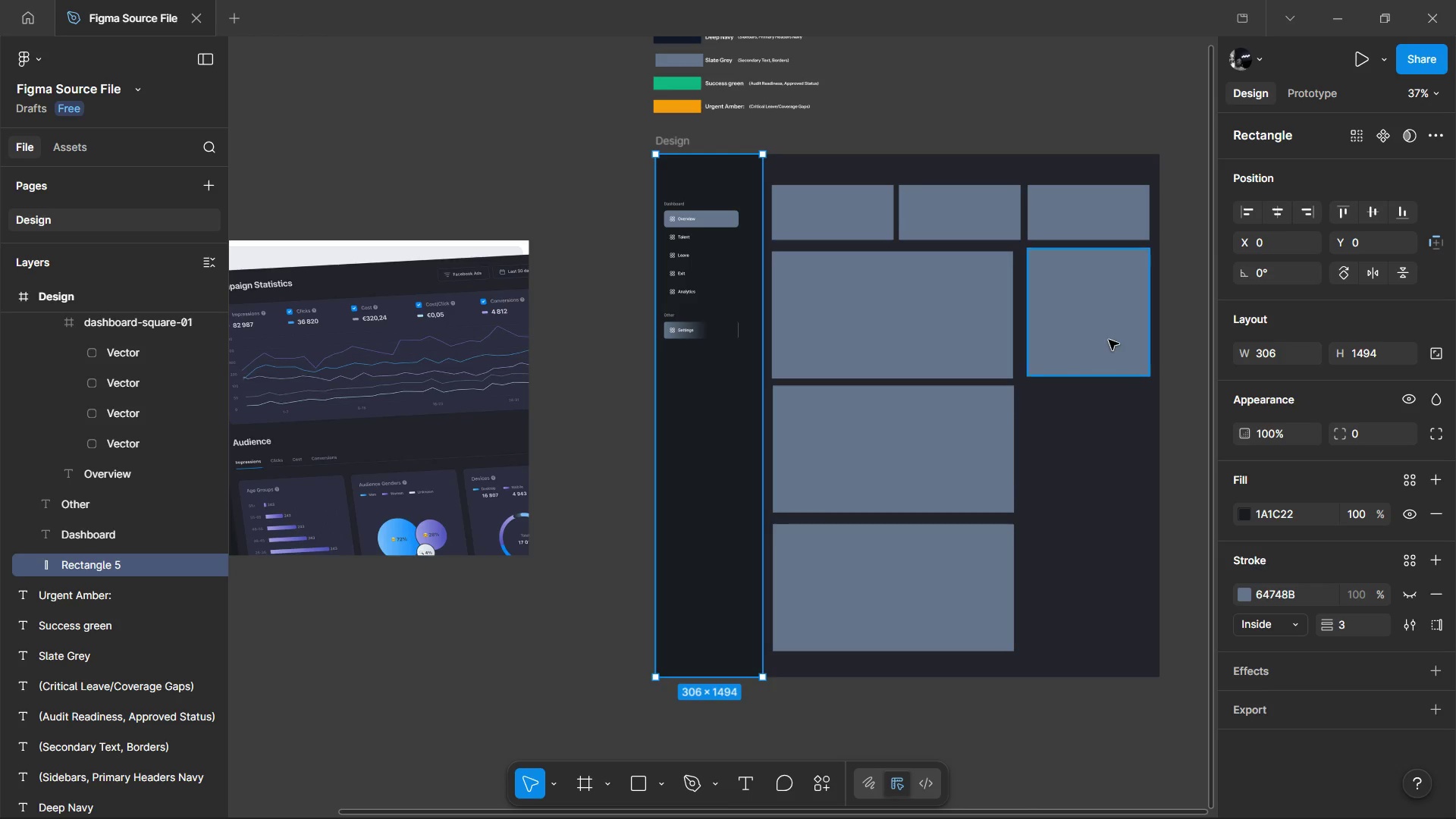 
left_click([1109, 340])
 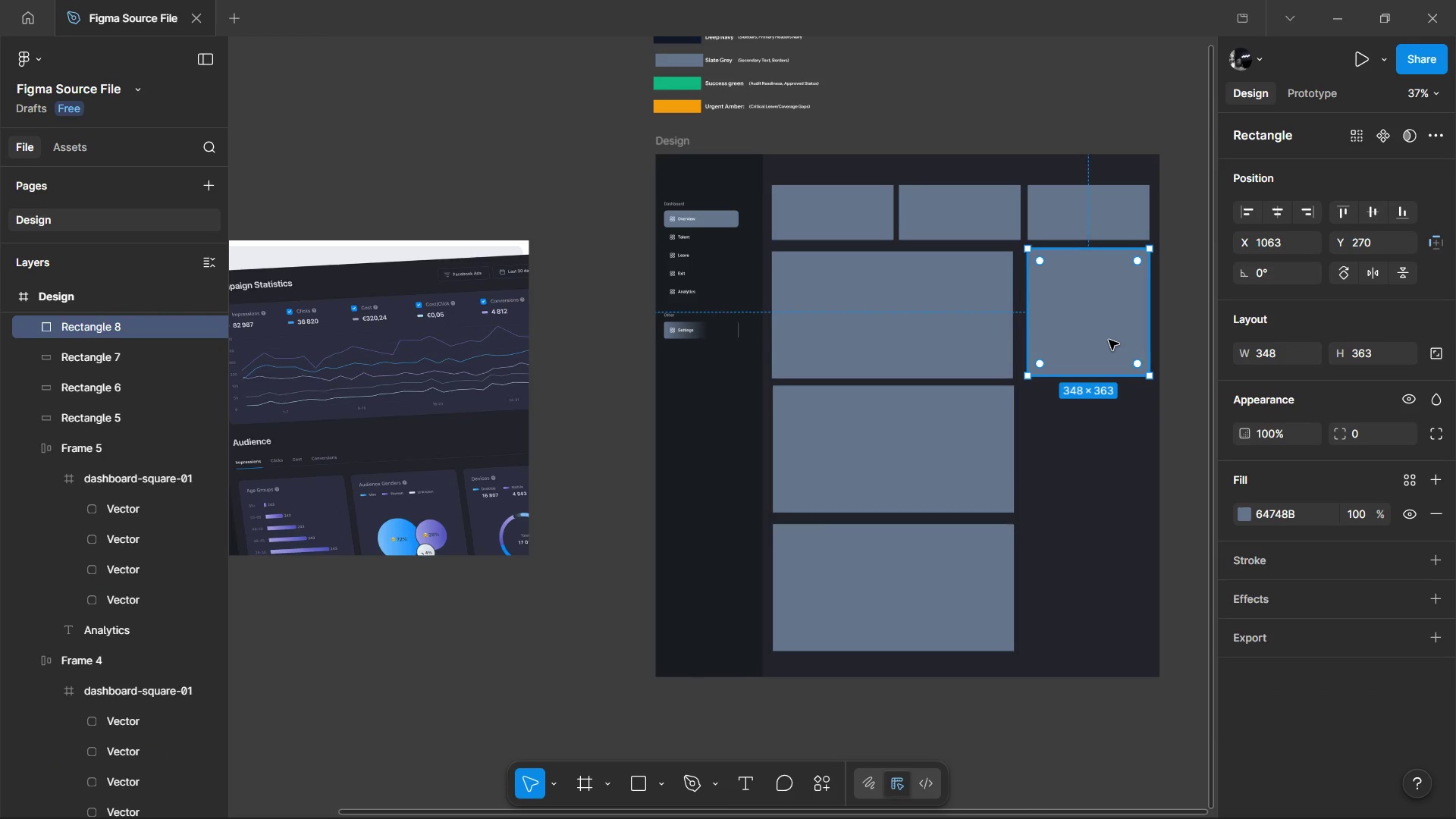 
key(Control+D)
 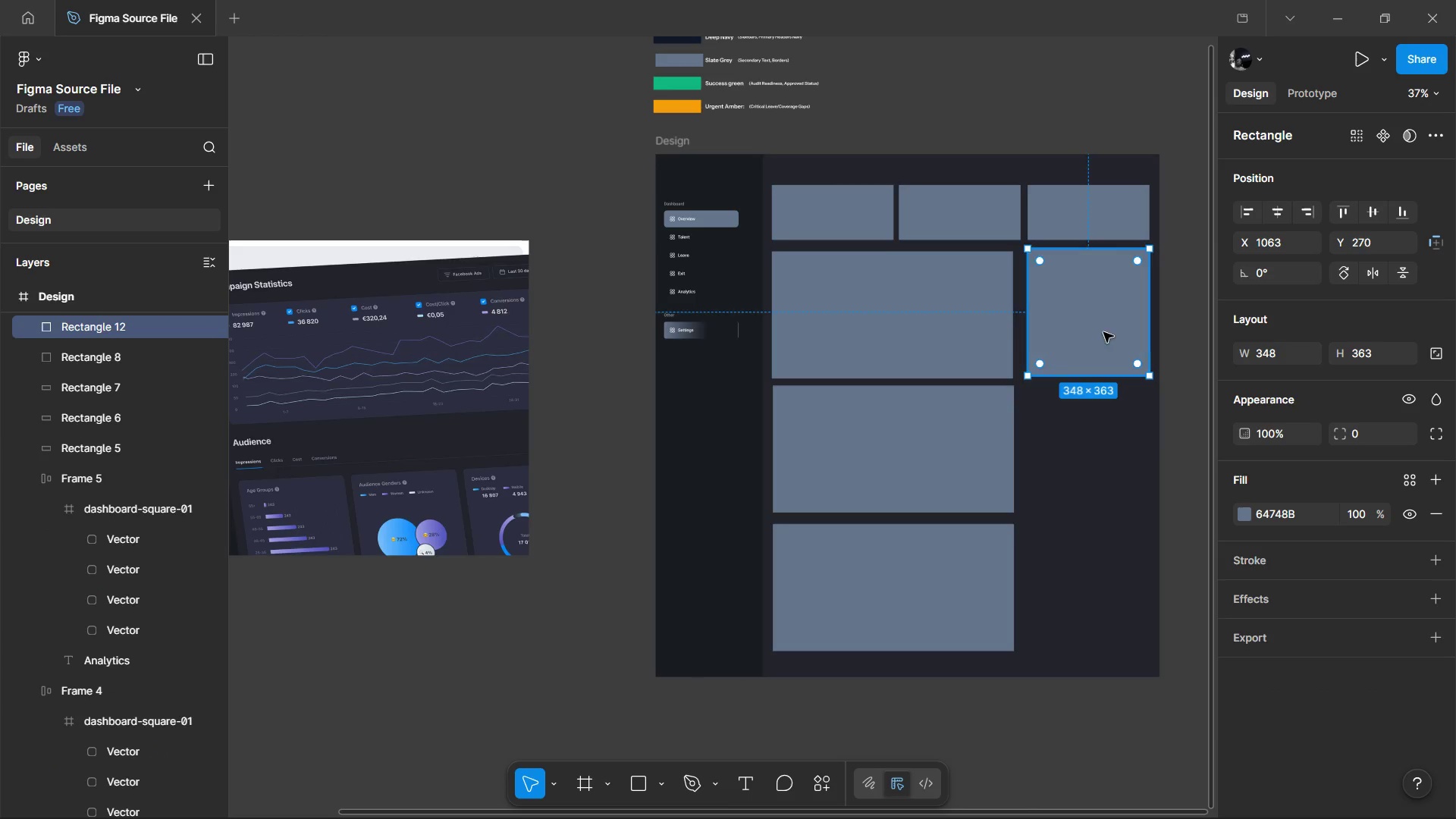 
left_click_drag(start_coordinate=[1102, 332], to_coordinate=[1101, 472])
 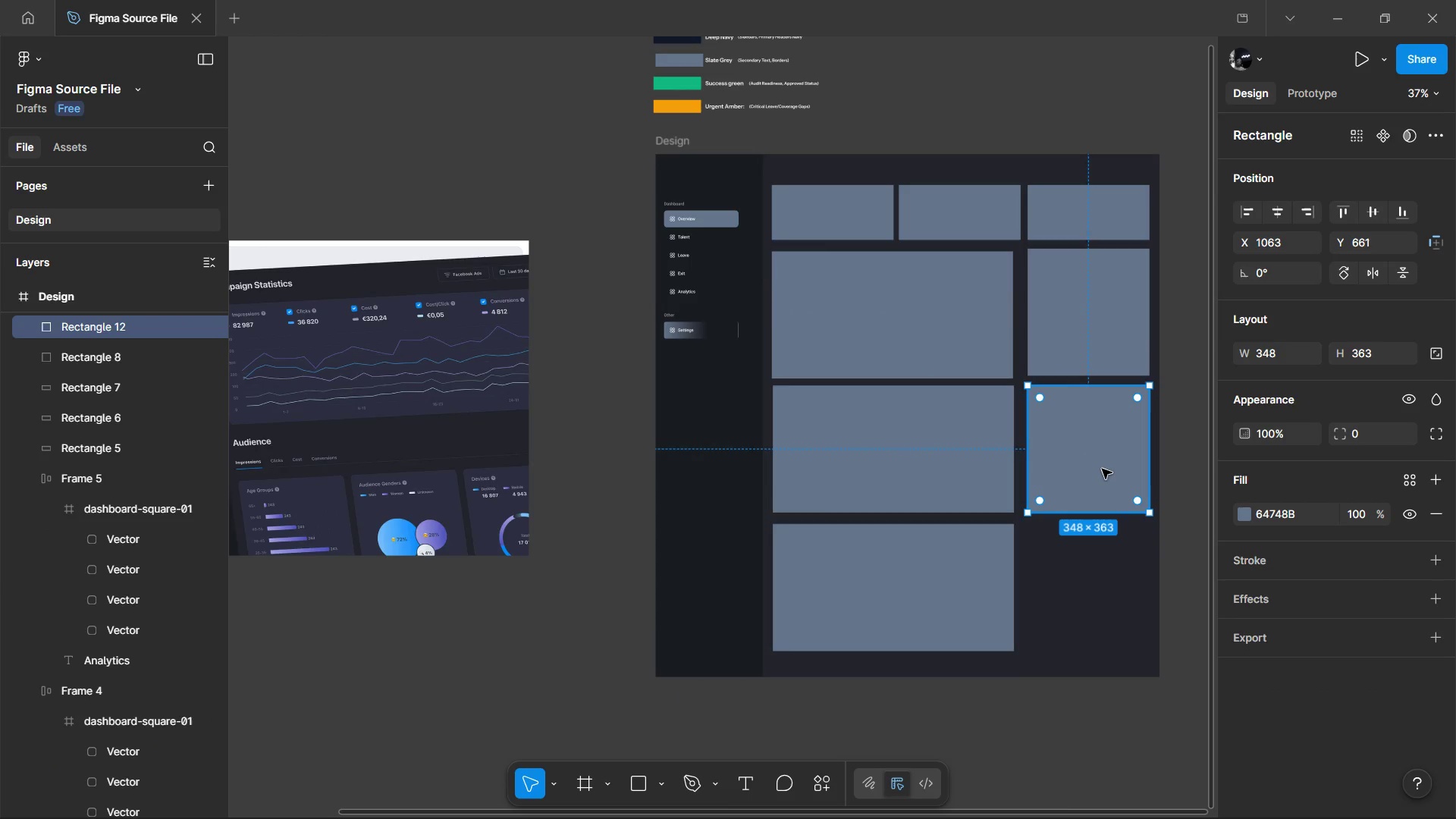 
key(Alt+AltLeft)
 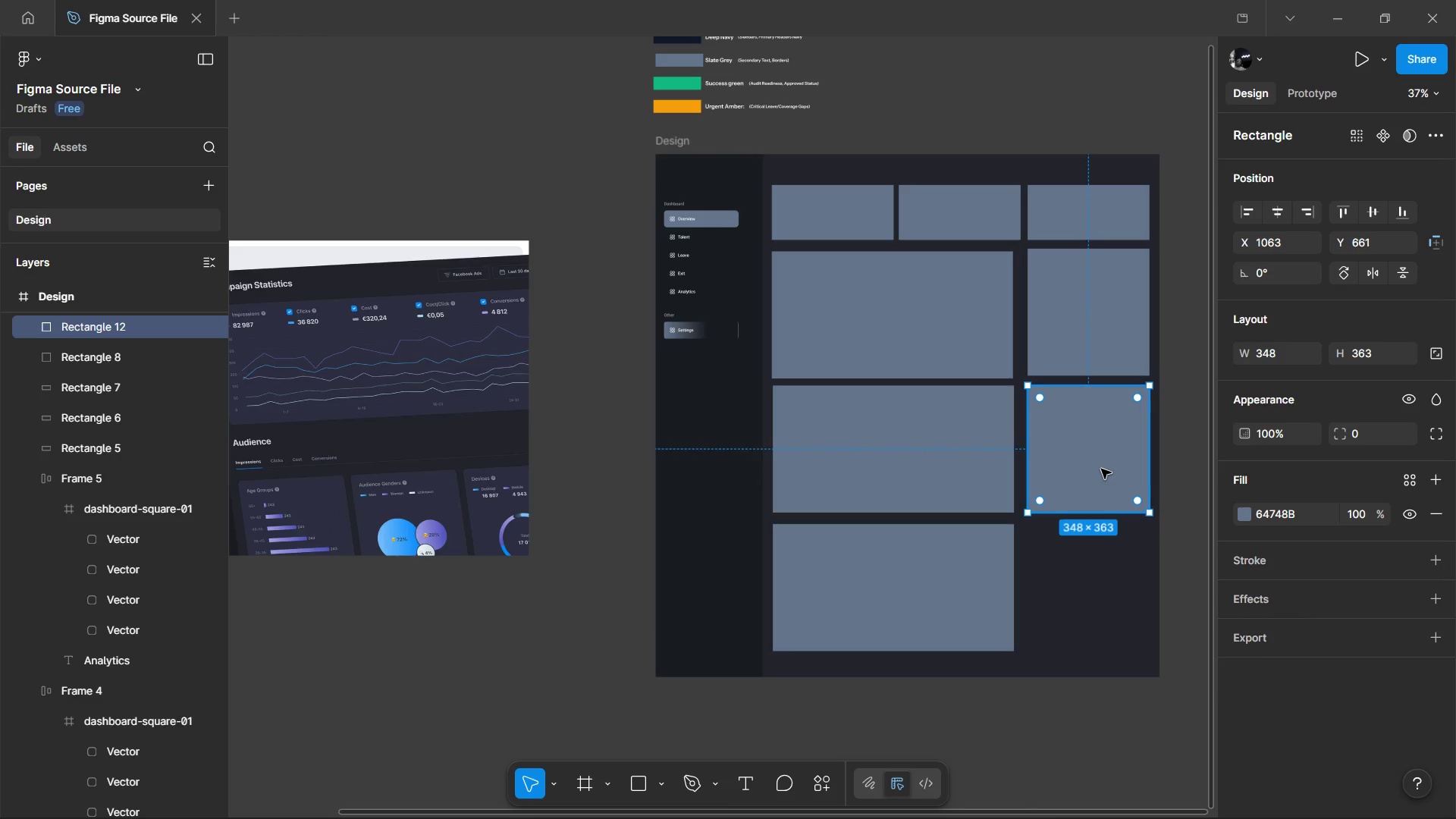 
key(Alt+AltLeft)
 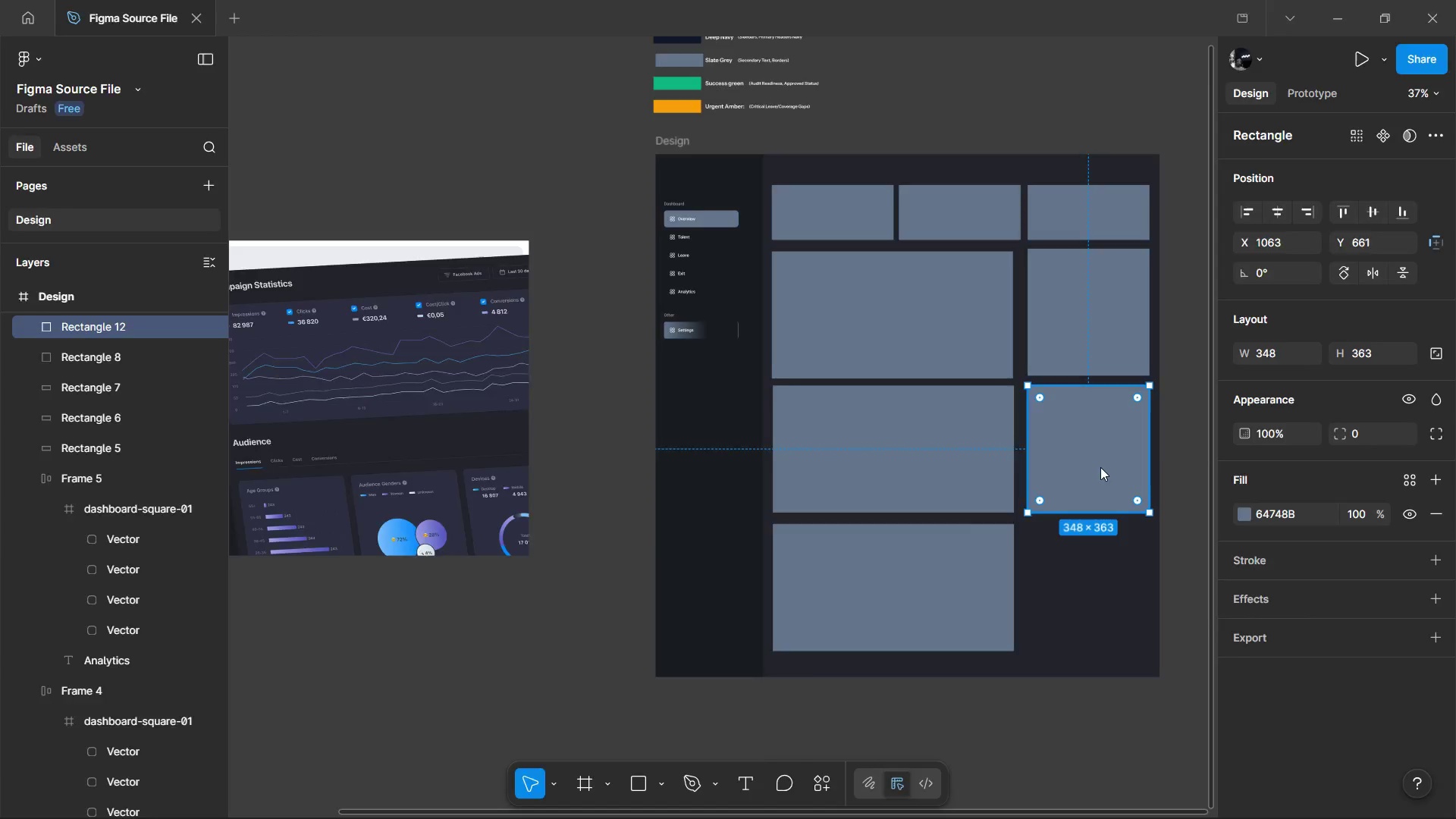 
key(Alt+Tab)